 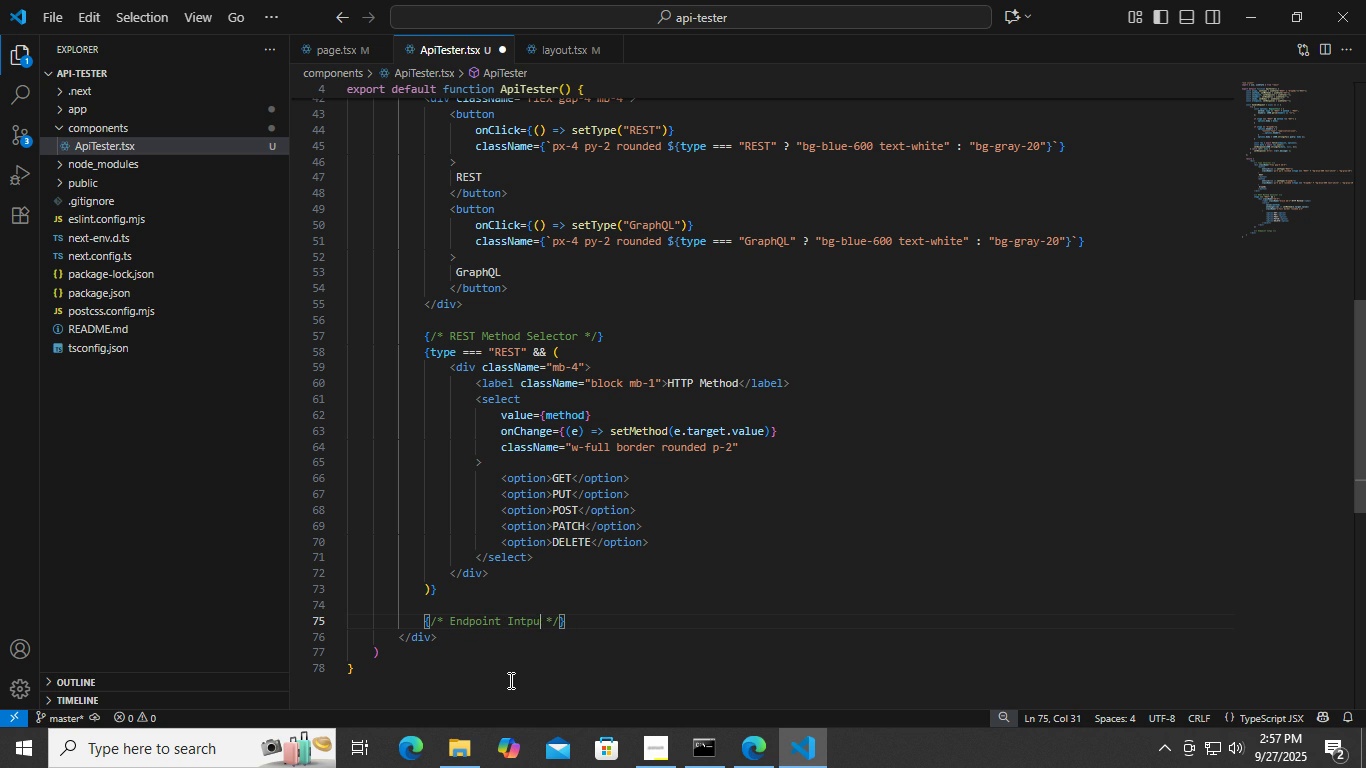 
key(Backspace)
key(Backspace)
key(Backspace)
key(Backspace)
type(put)
 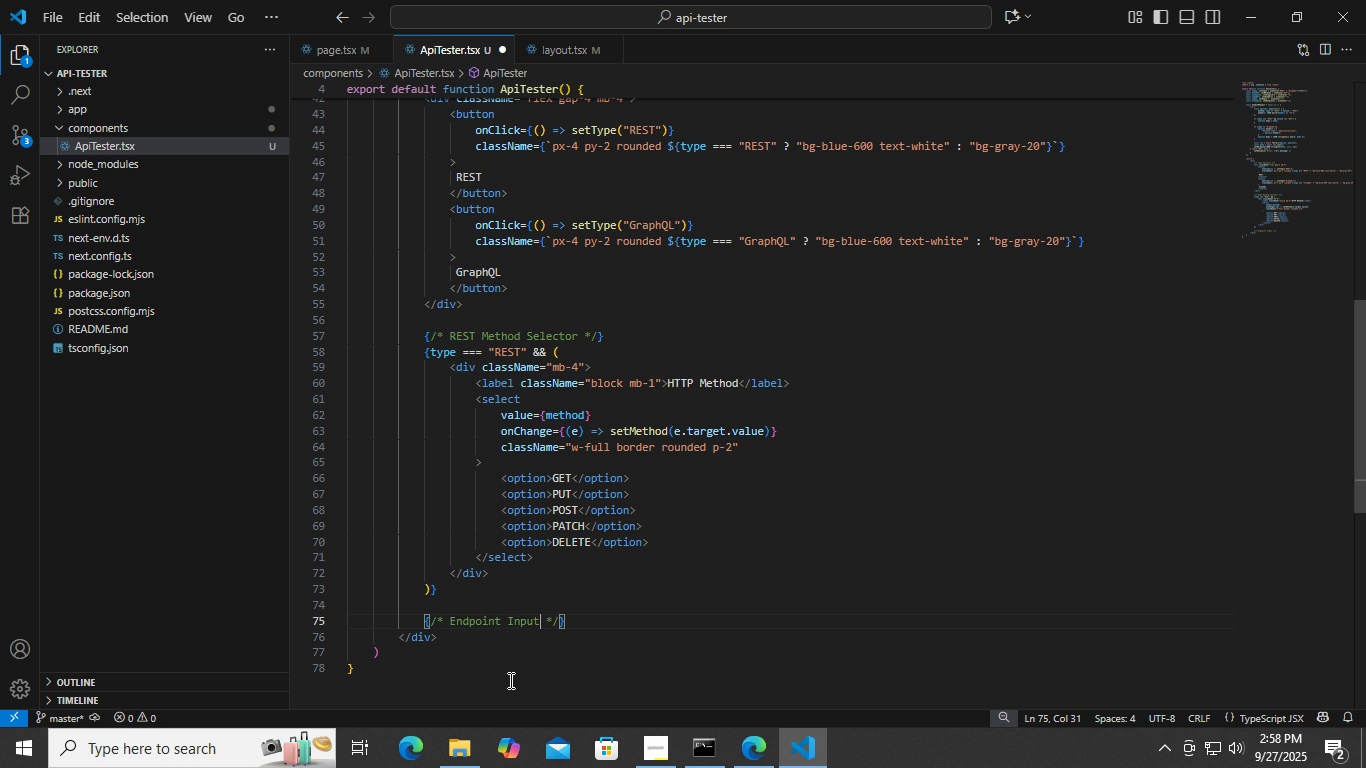 
key(Control+ControlLeft)
 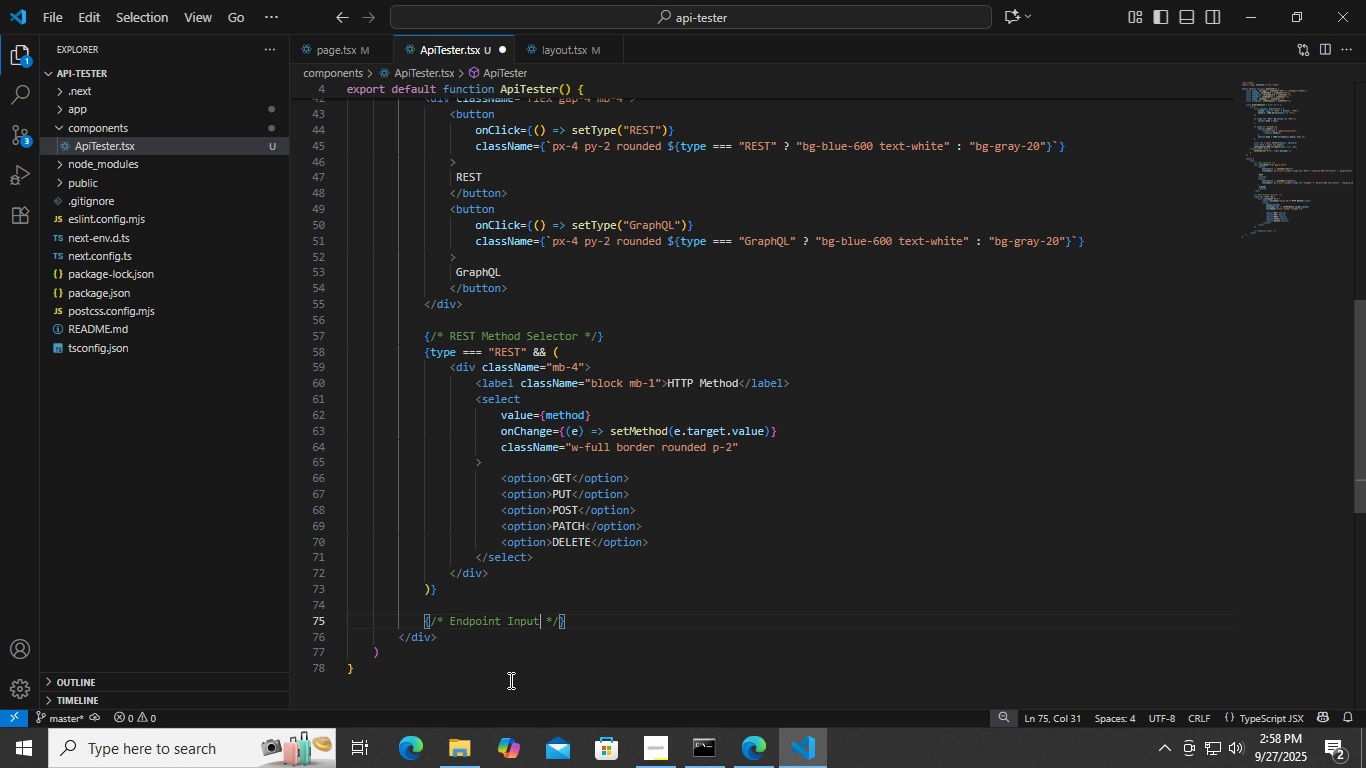 
key(Control+S)
 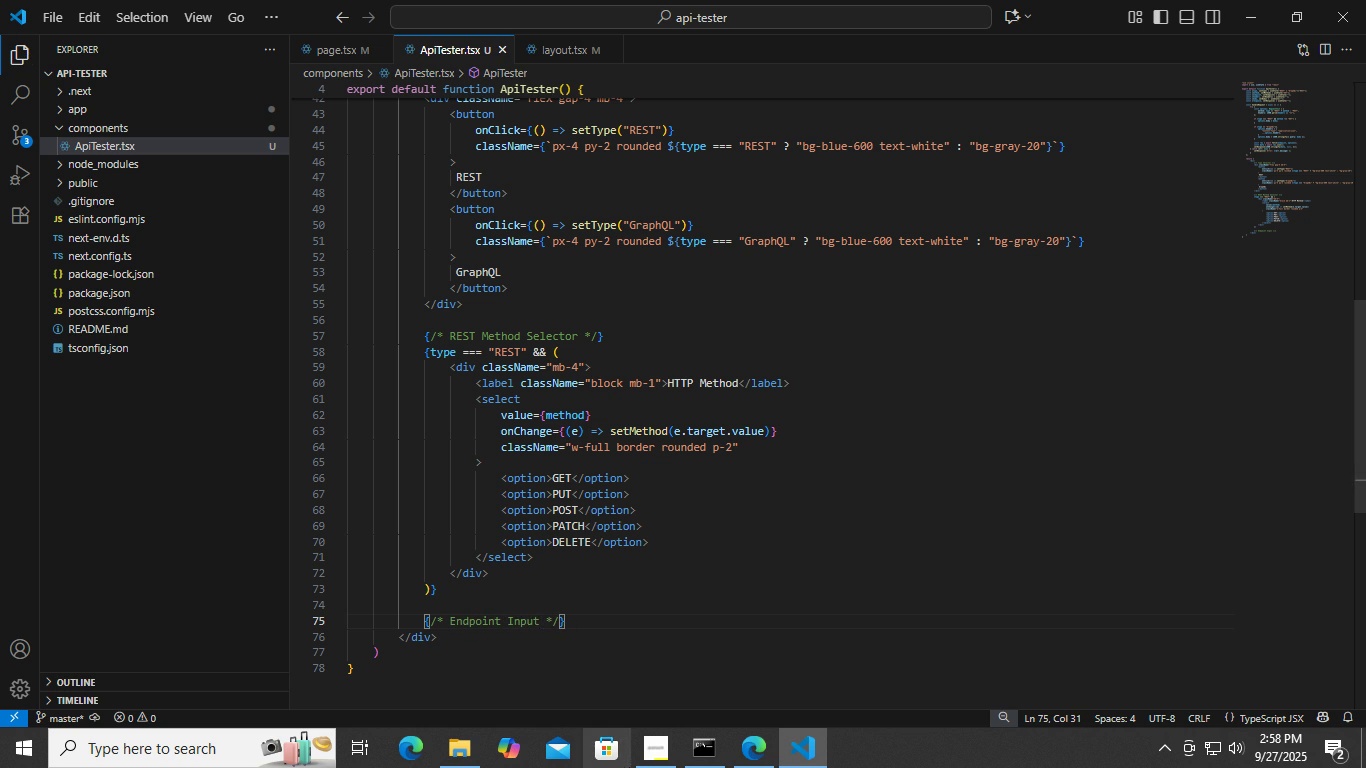 
left_click([646, 765])